 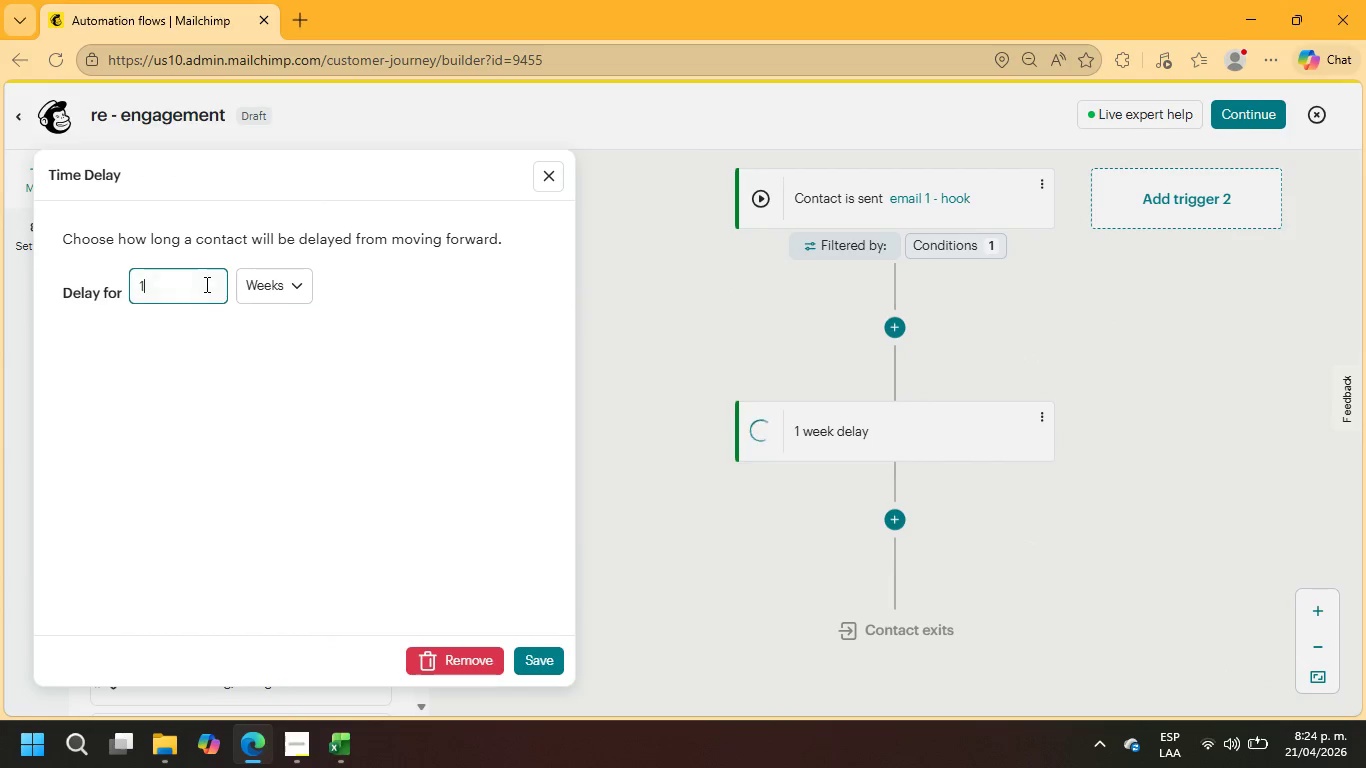 
left_click_drag(start_coordinate=[183, 288], to_coordinate=[116, 288])
 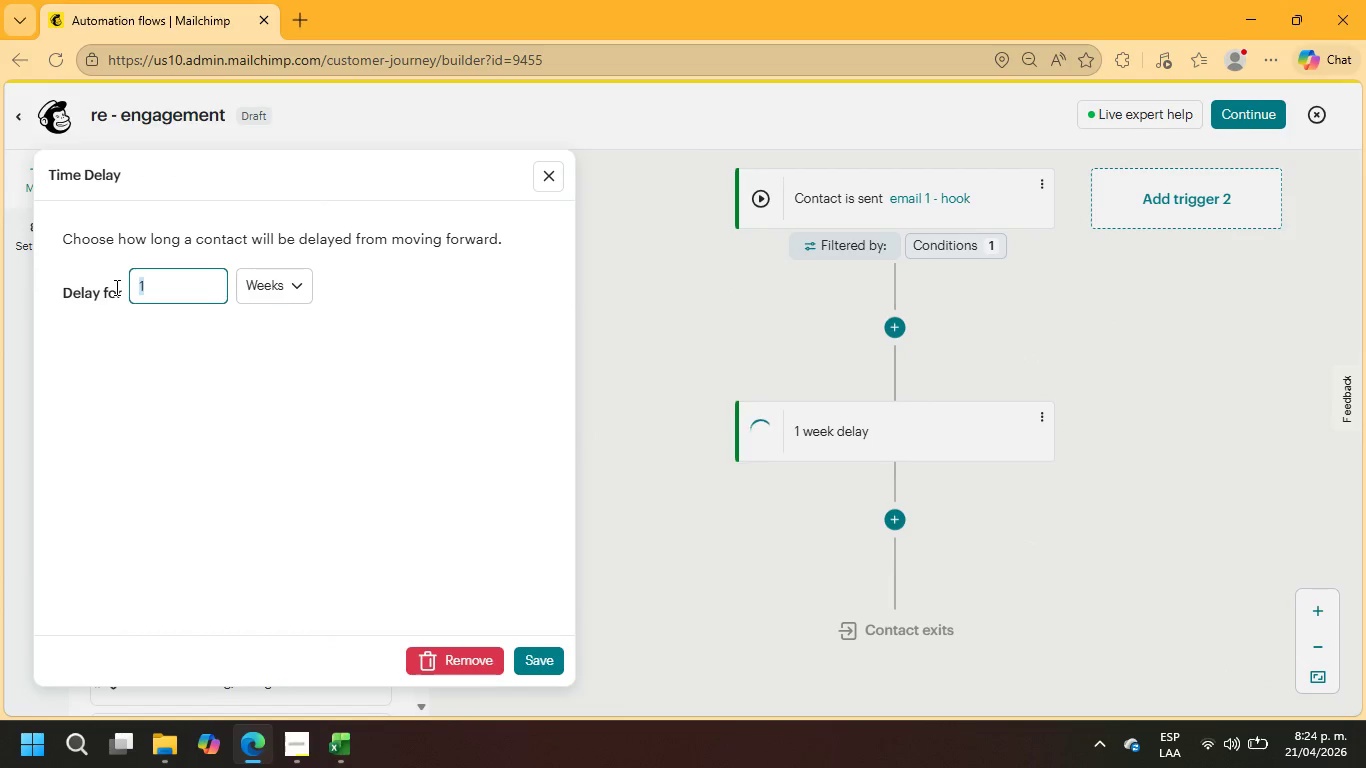 
key(Numpad3)
 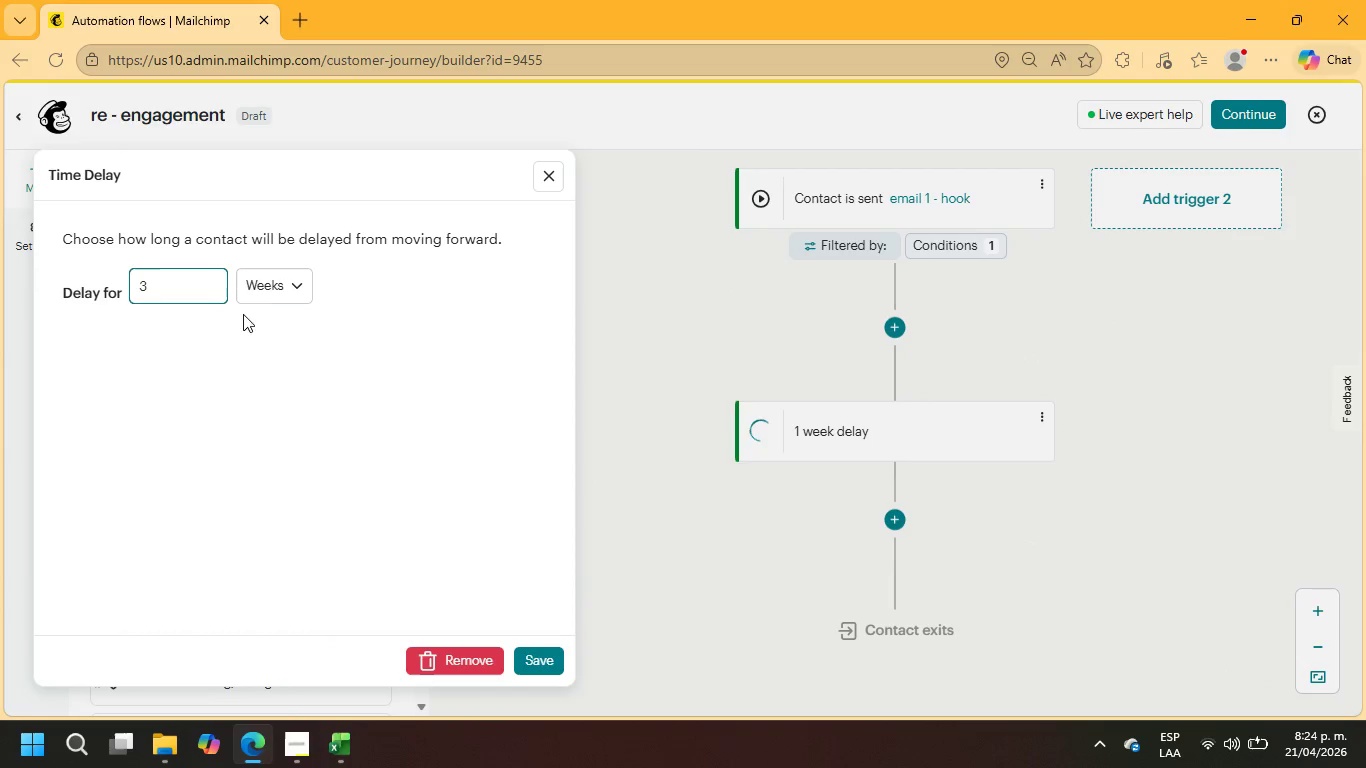 
left_click([261, 288])
 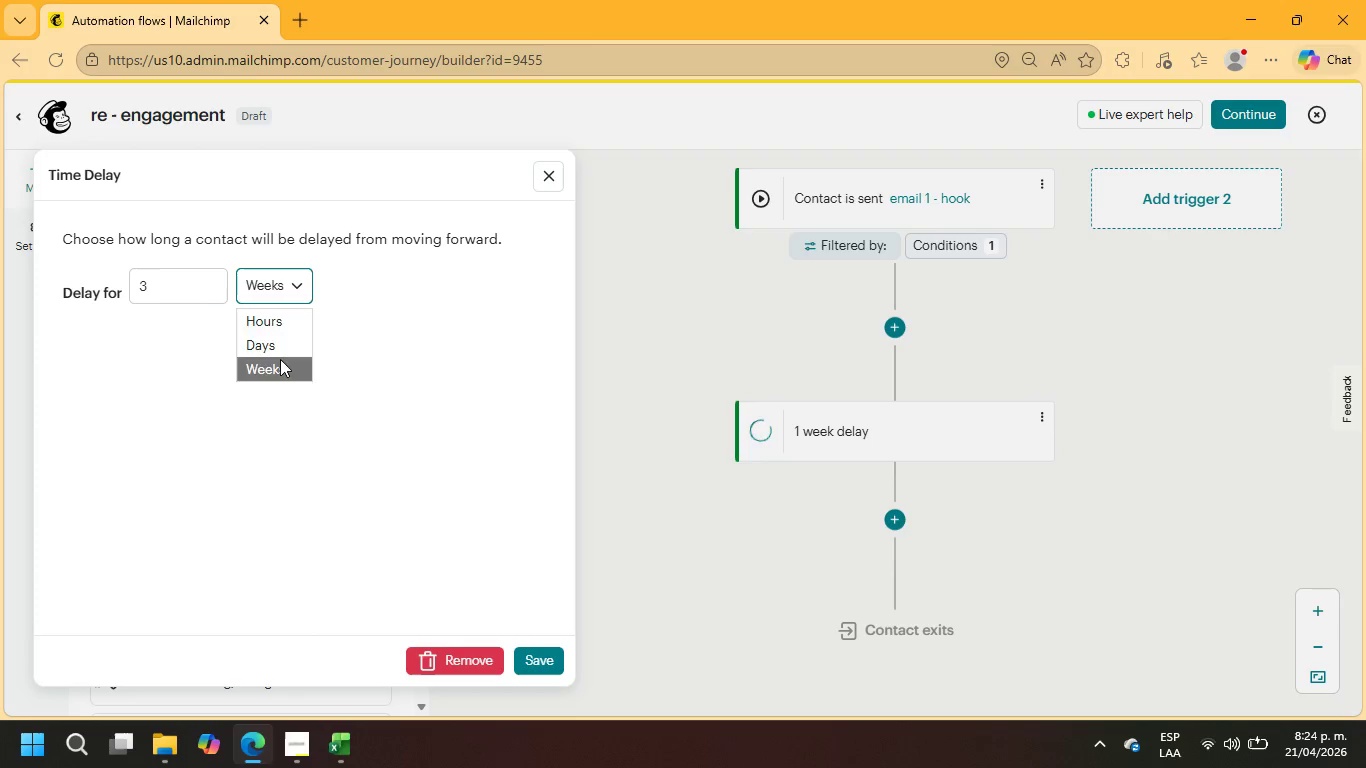 
left_click([280, 352])
 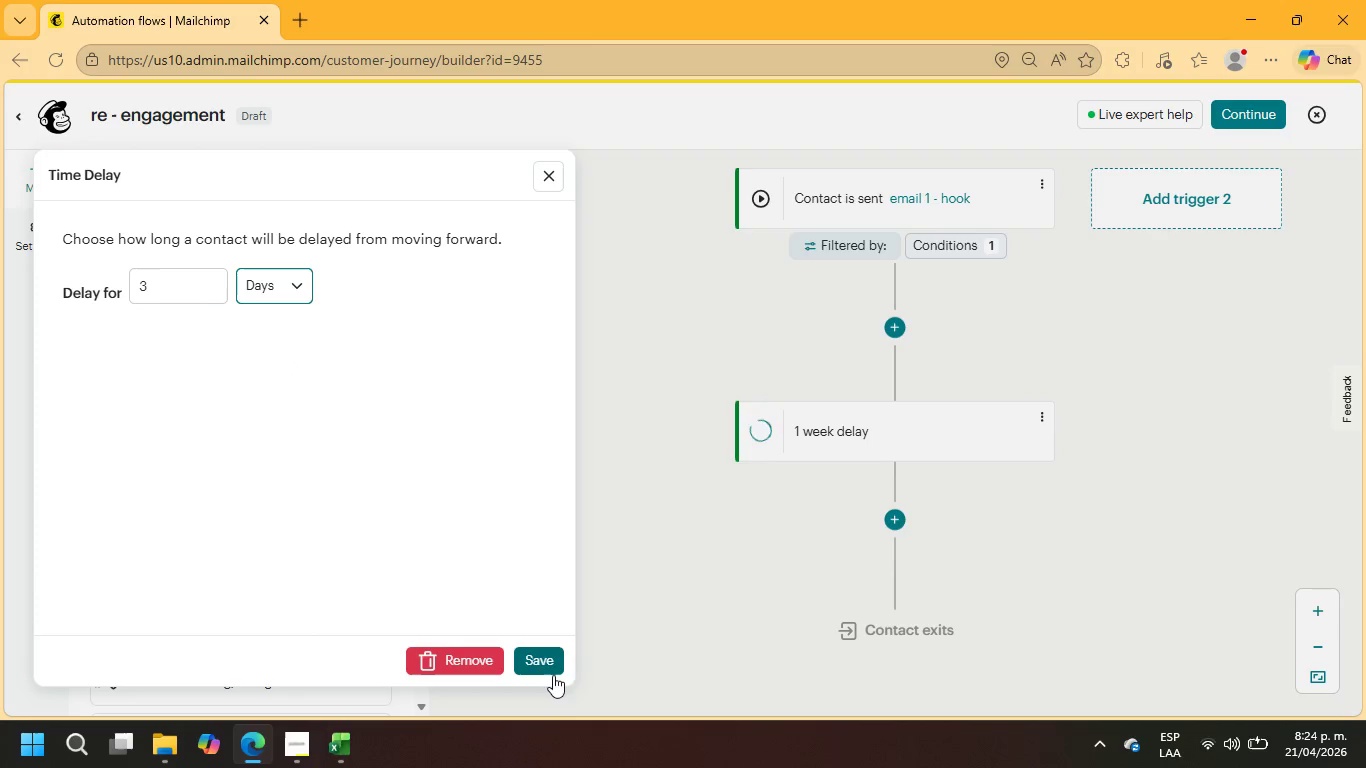 
left_click([549, 657])
 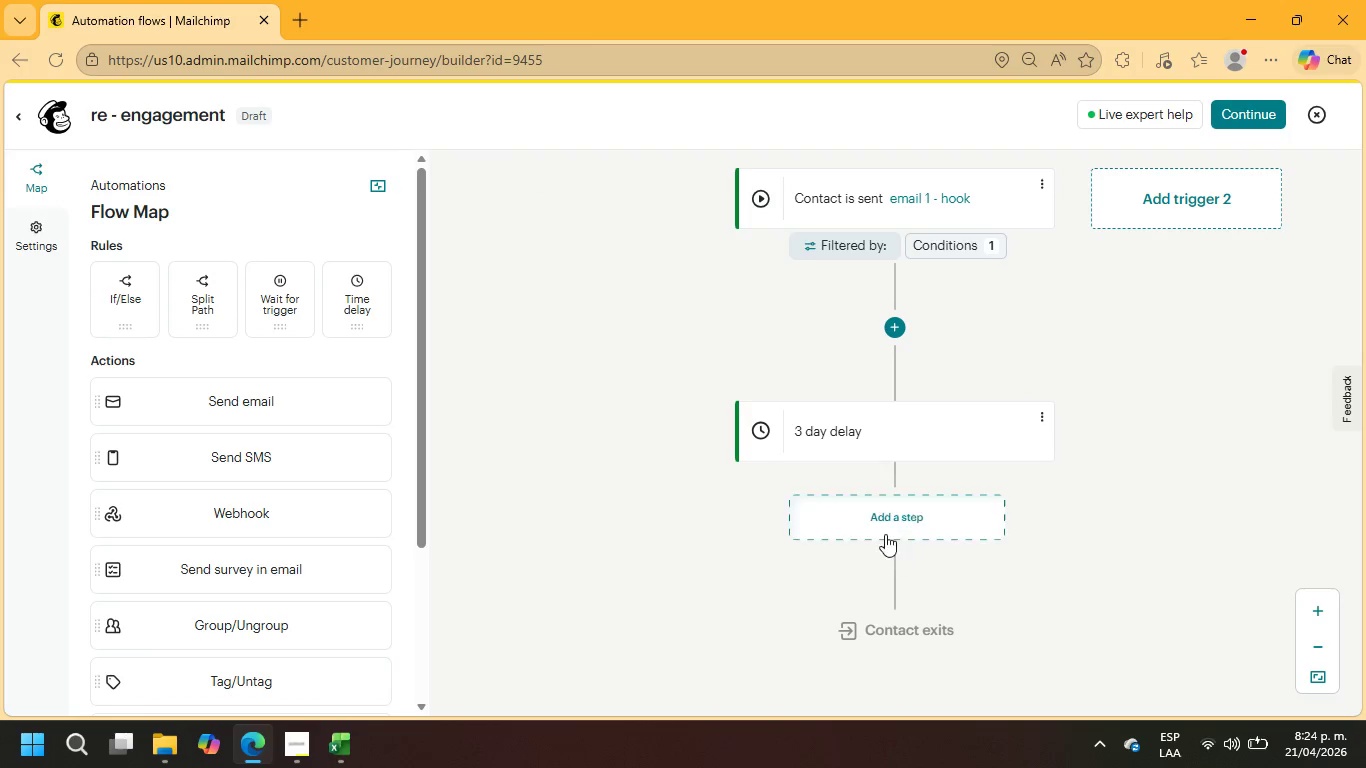 
left_click([889, 519])
 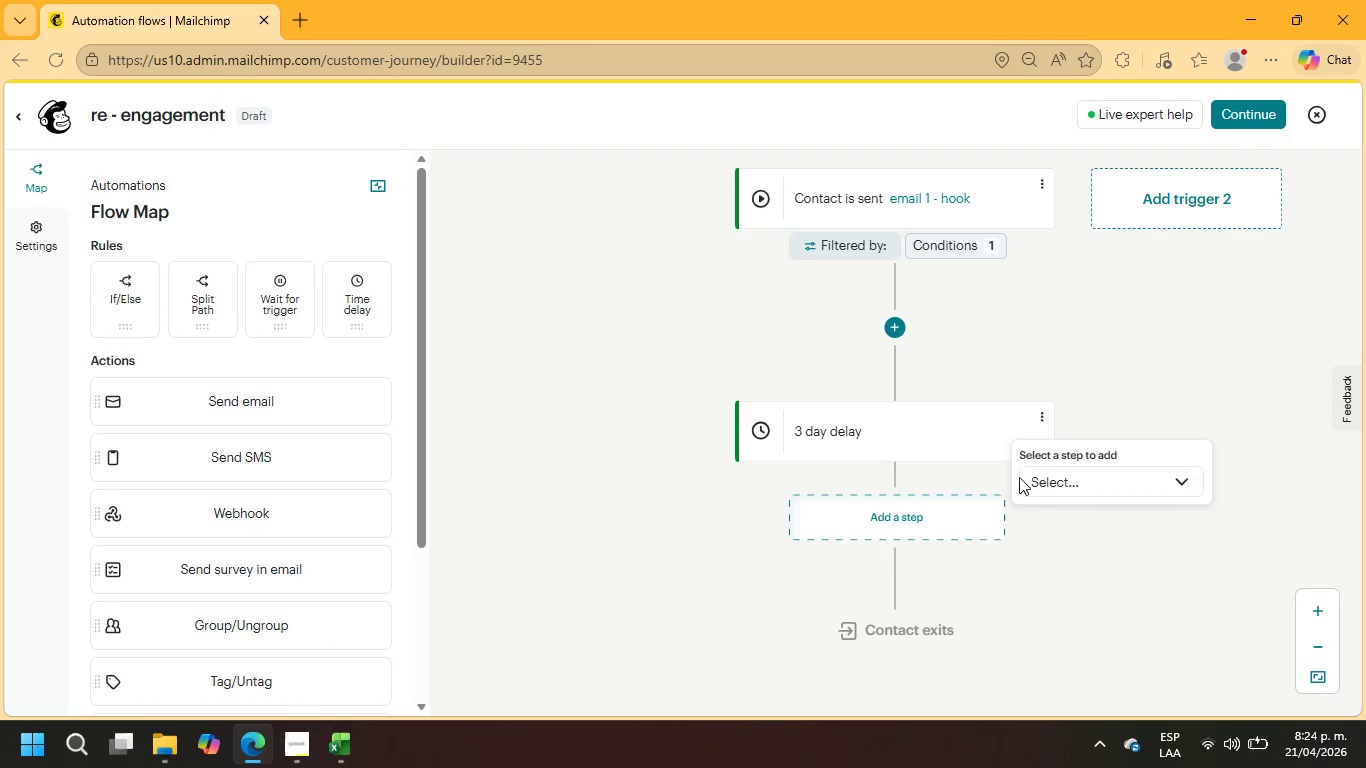 
left_click([1042, 475])
 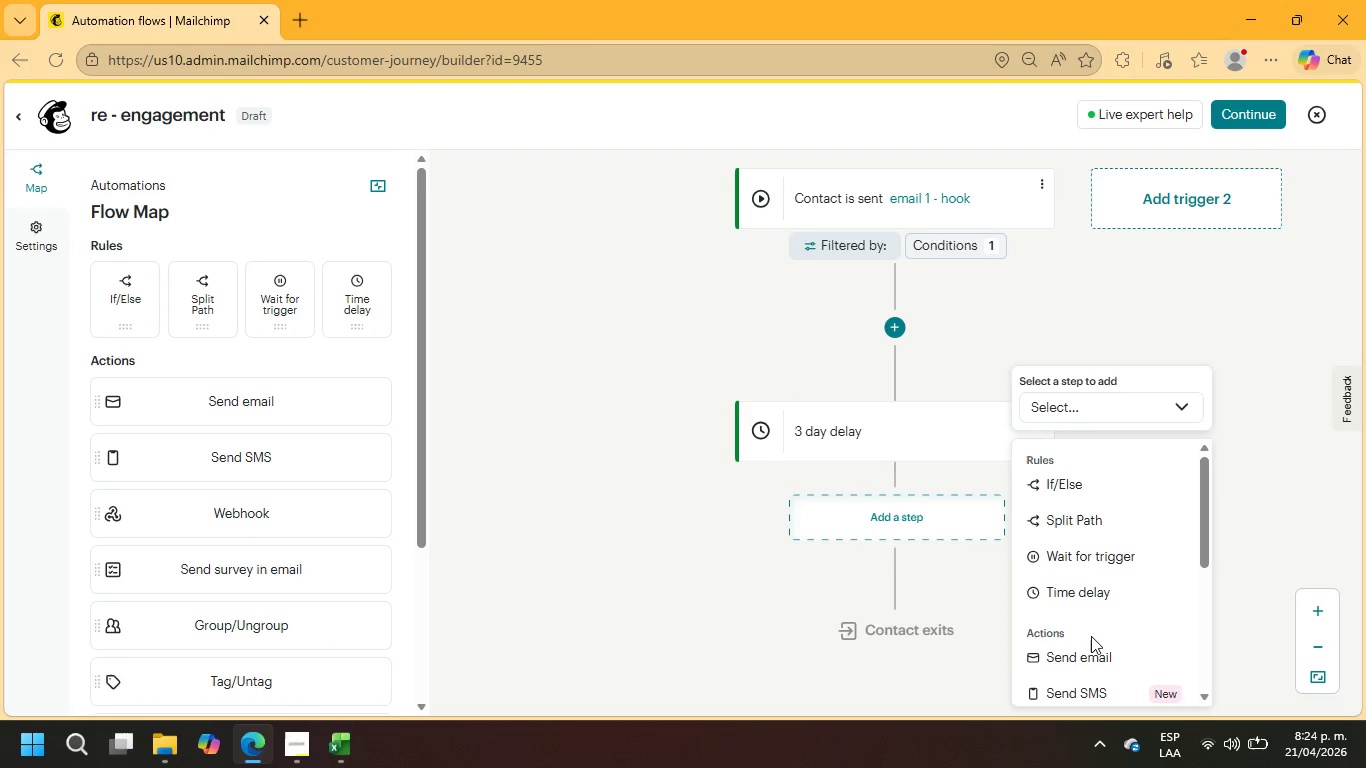 
left_click([1091, 656])
 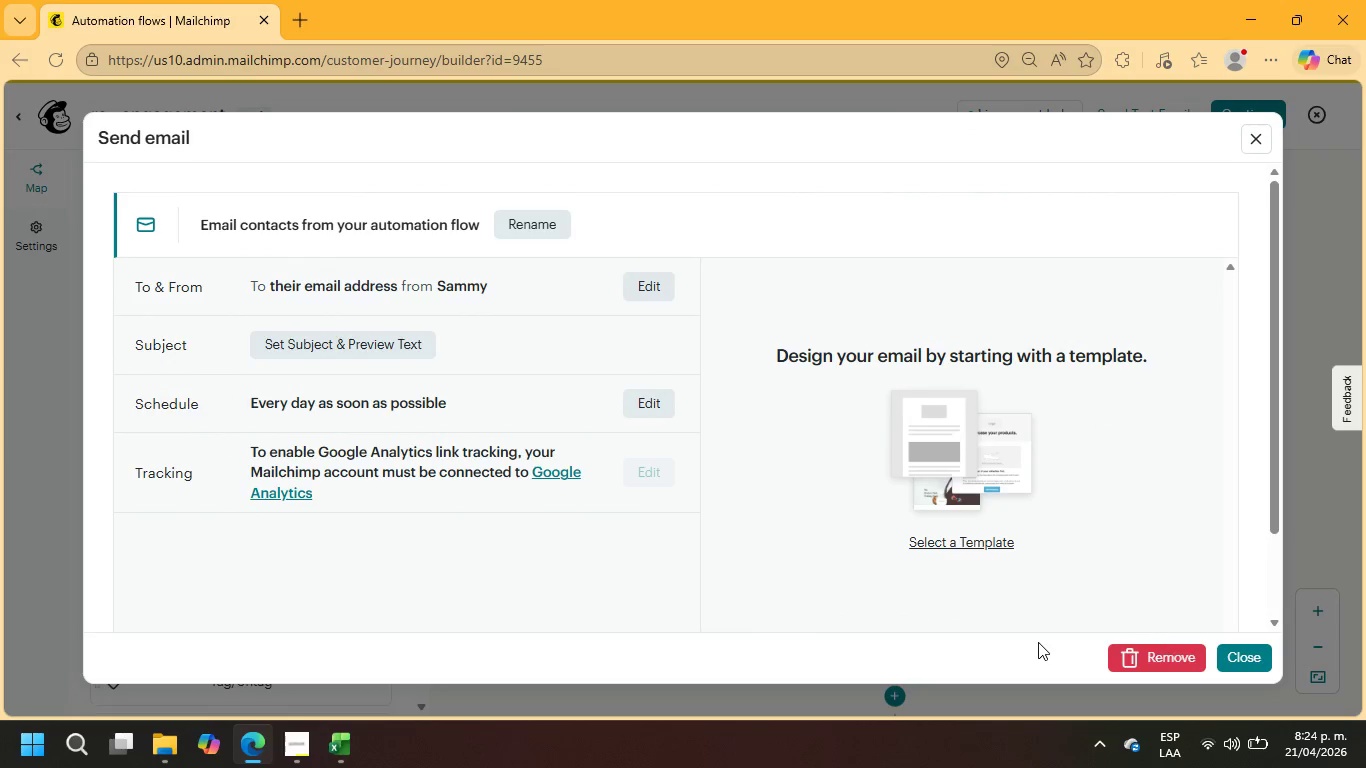 
scroll: coordinate [1026, 579], scroll_direction: down, amount: 4.0
 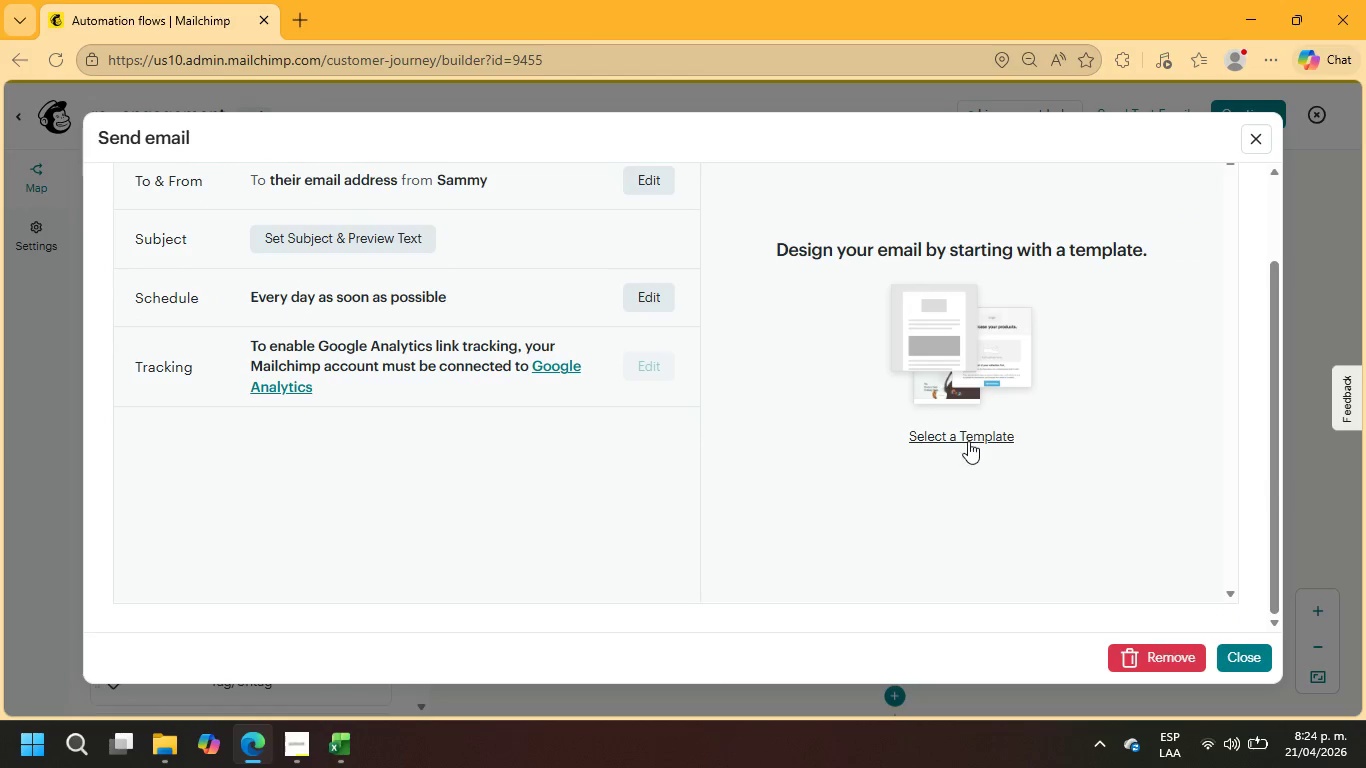 
left_click([968, 440])
 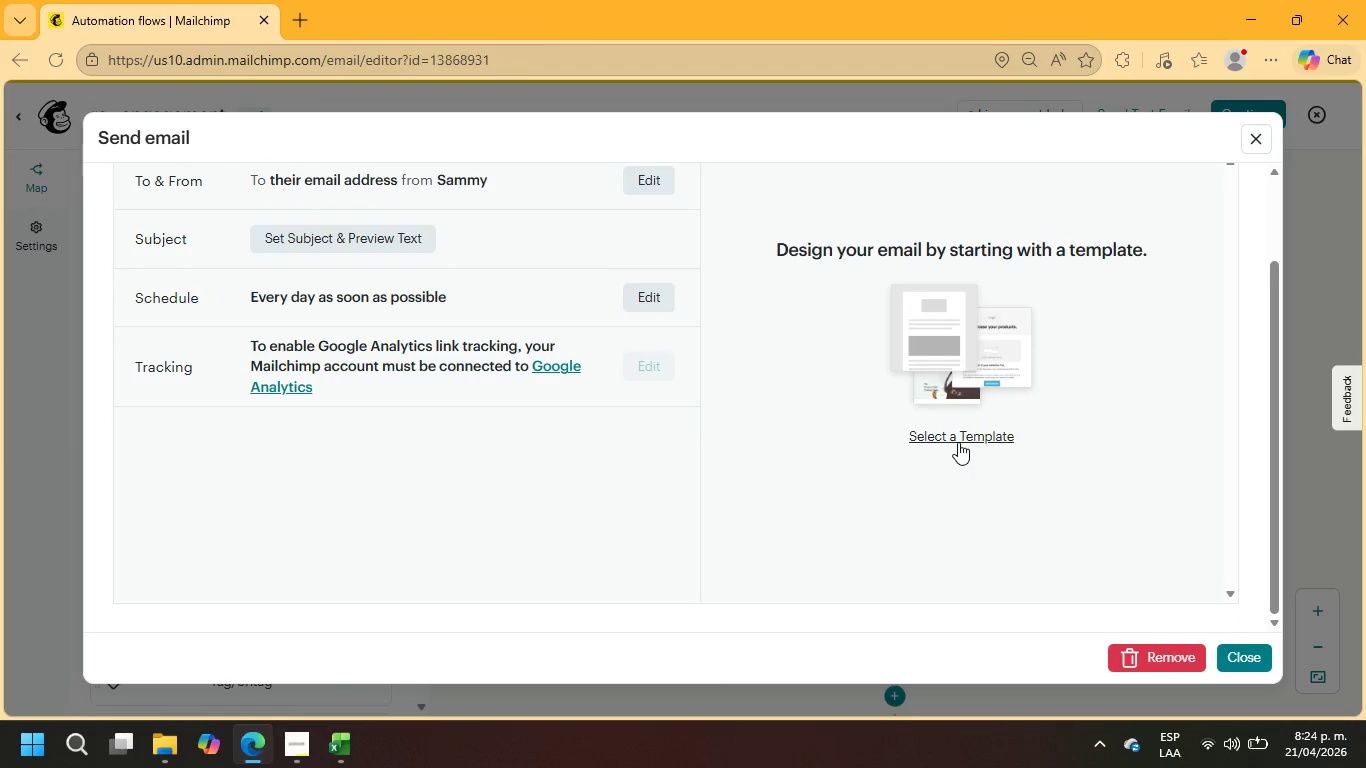 
mouse_move([924, 434])
 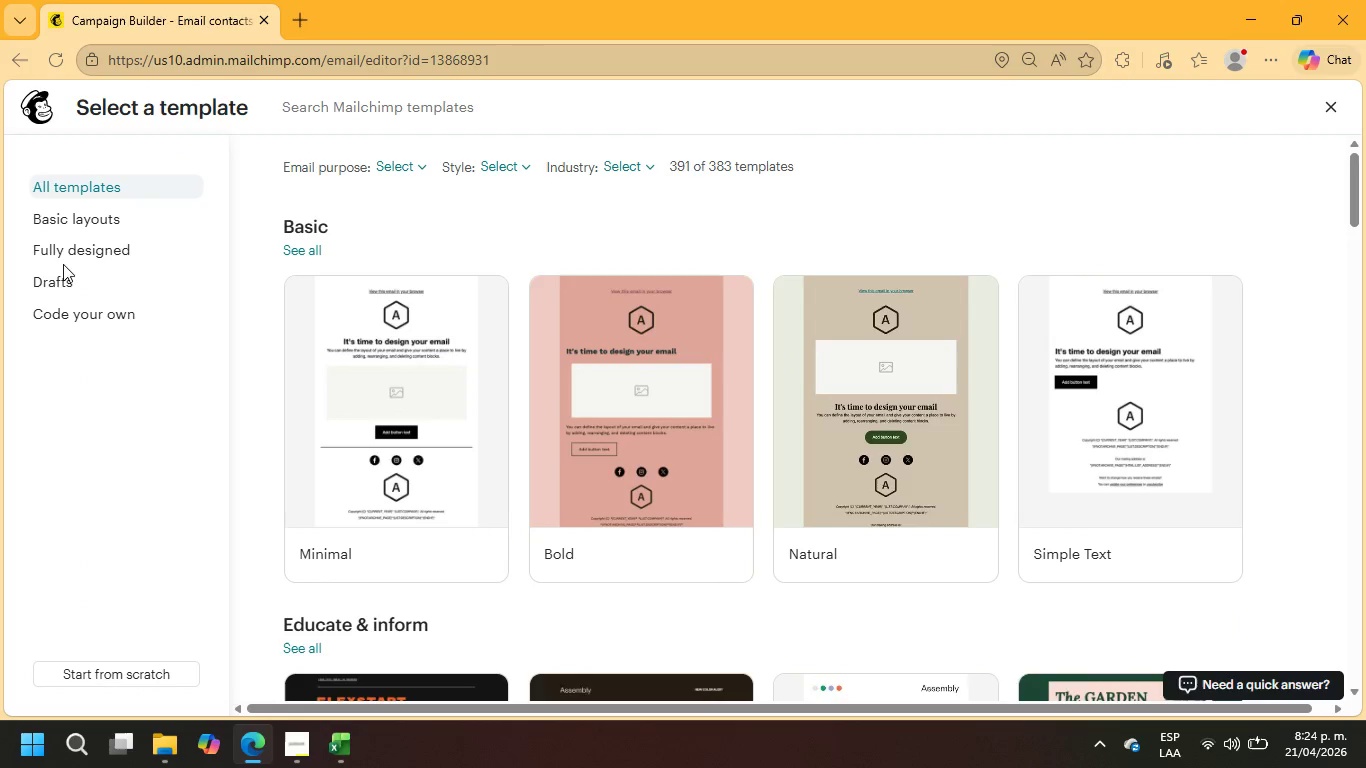 
left_click([57, 283])
 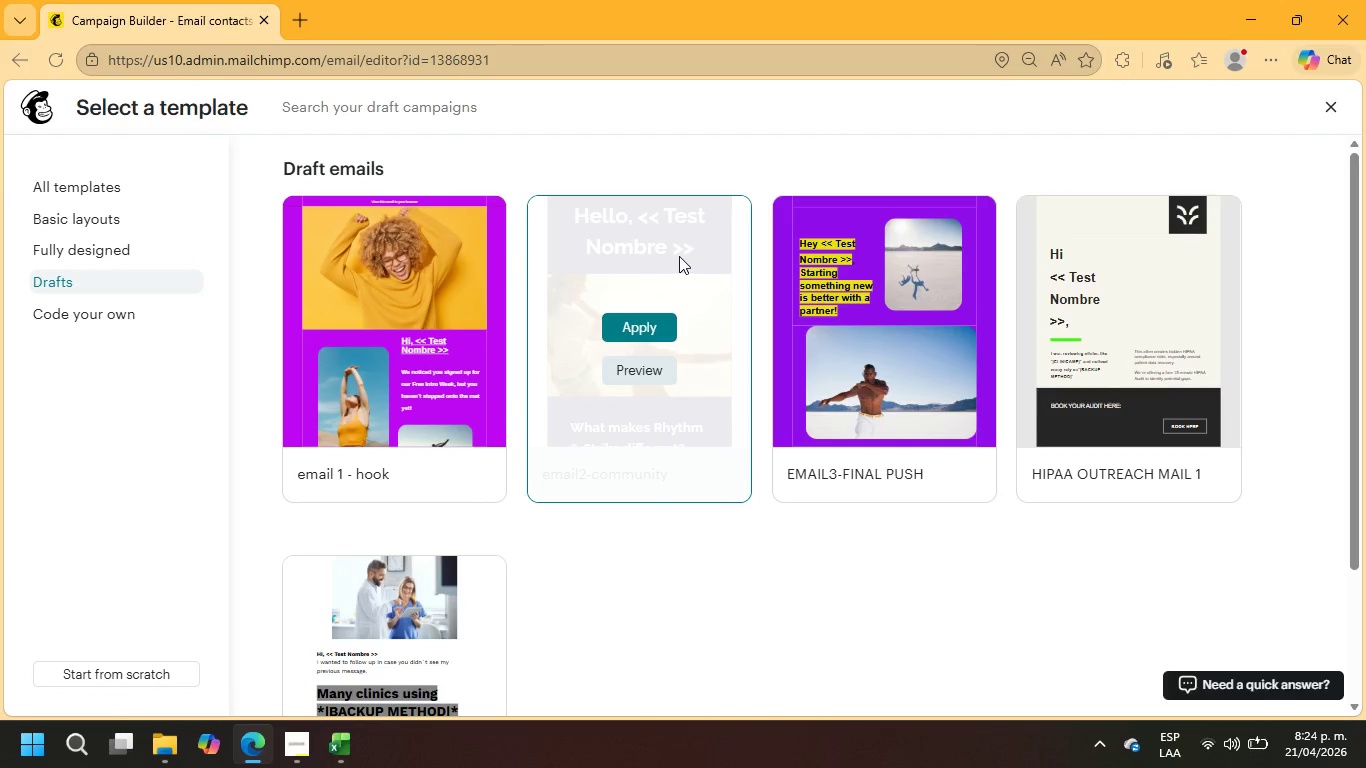 
left_click([662, 327])
 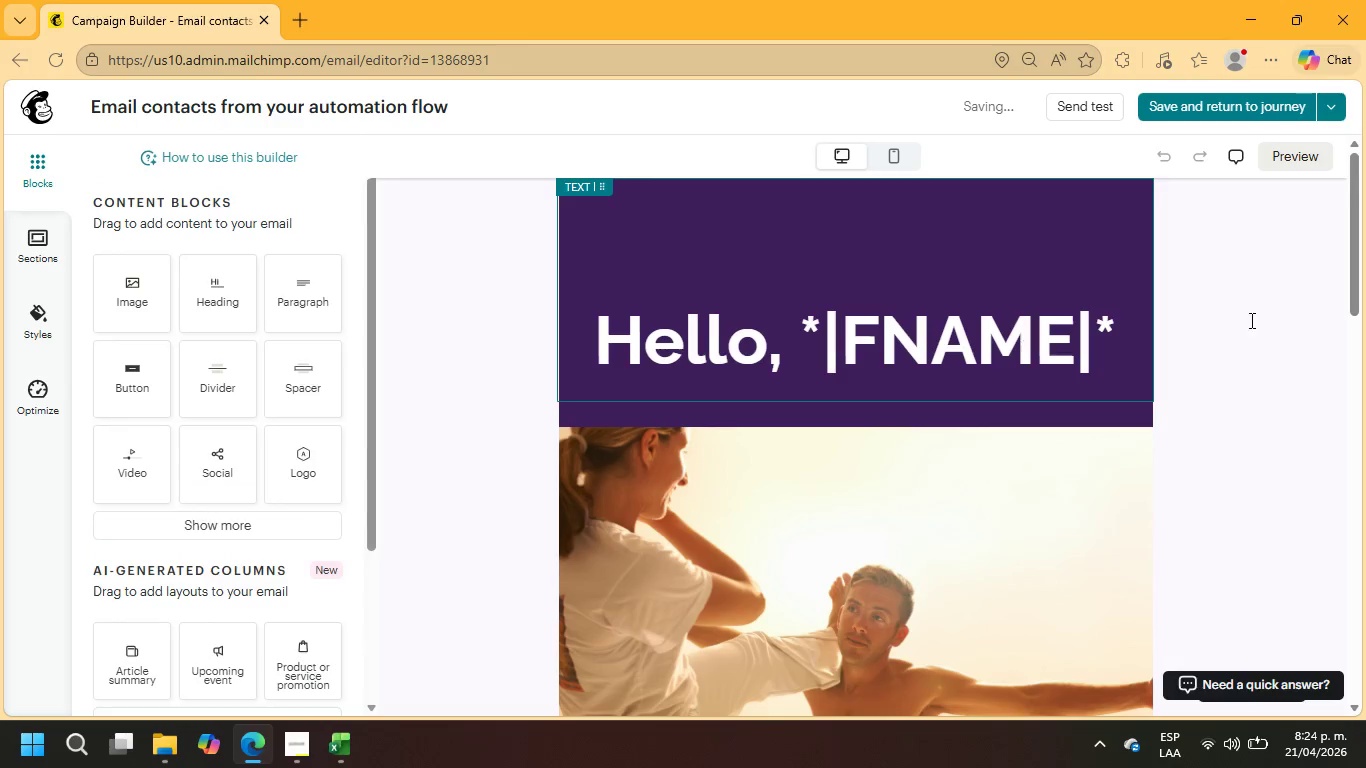 
left_click([1238, 105])
 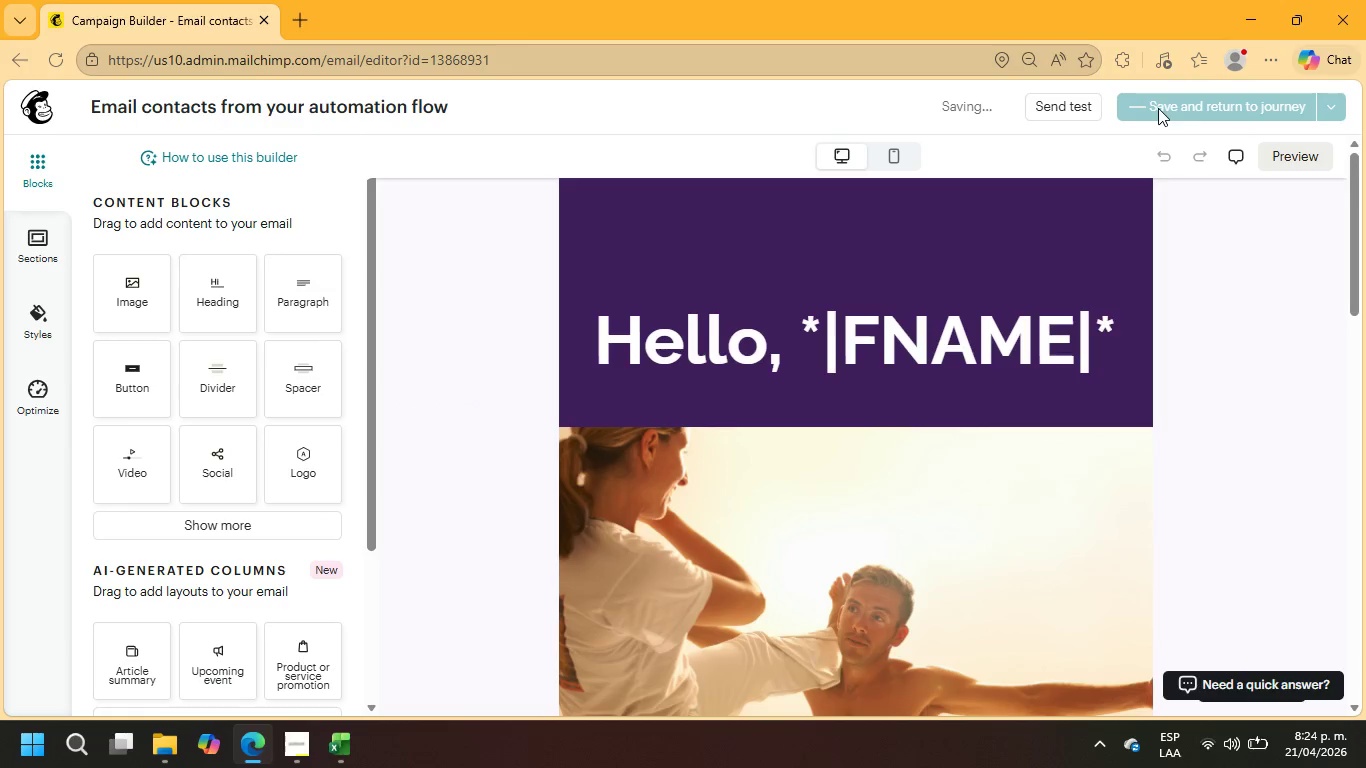 
wait(8.15)
 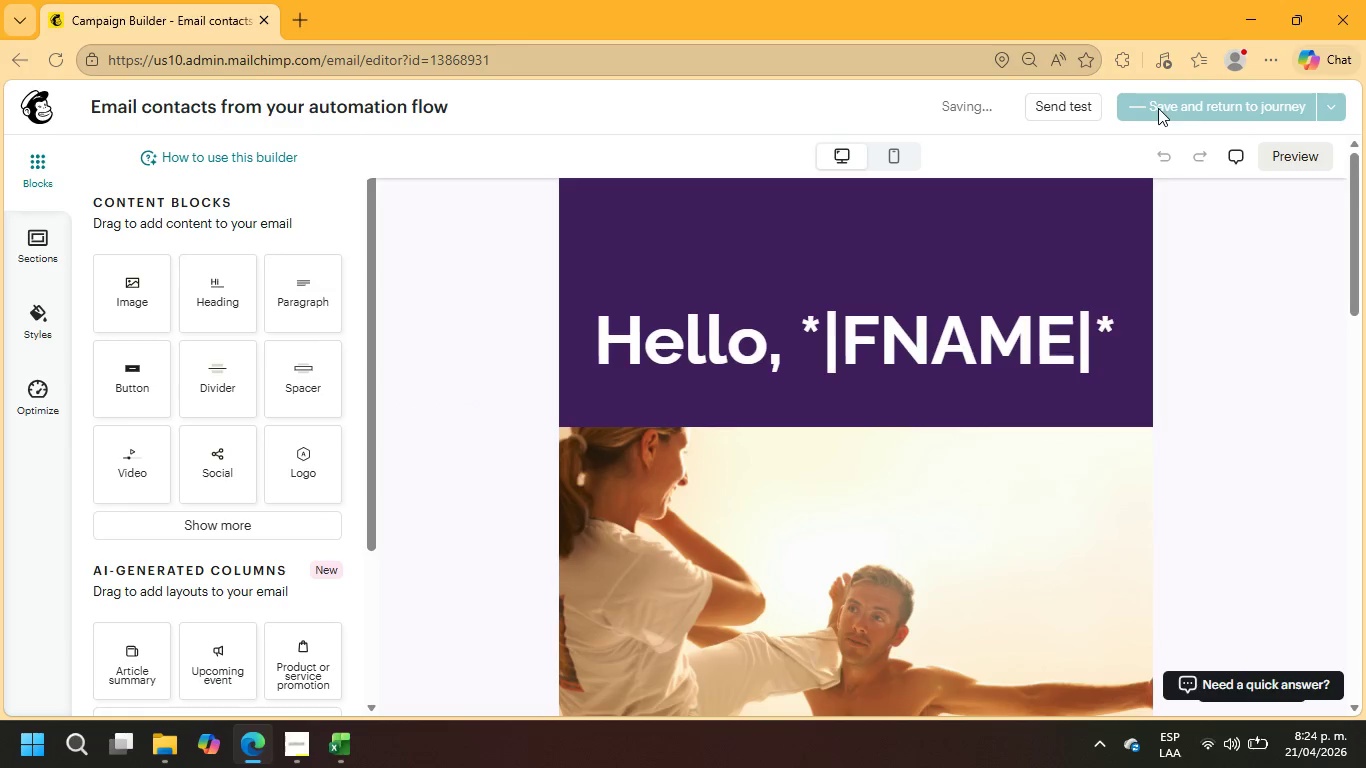 
mouse_move([1172, 95])
 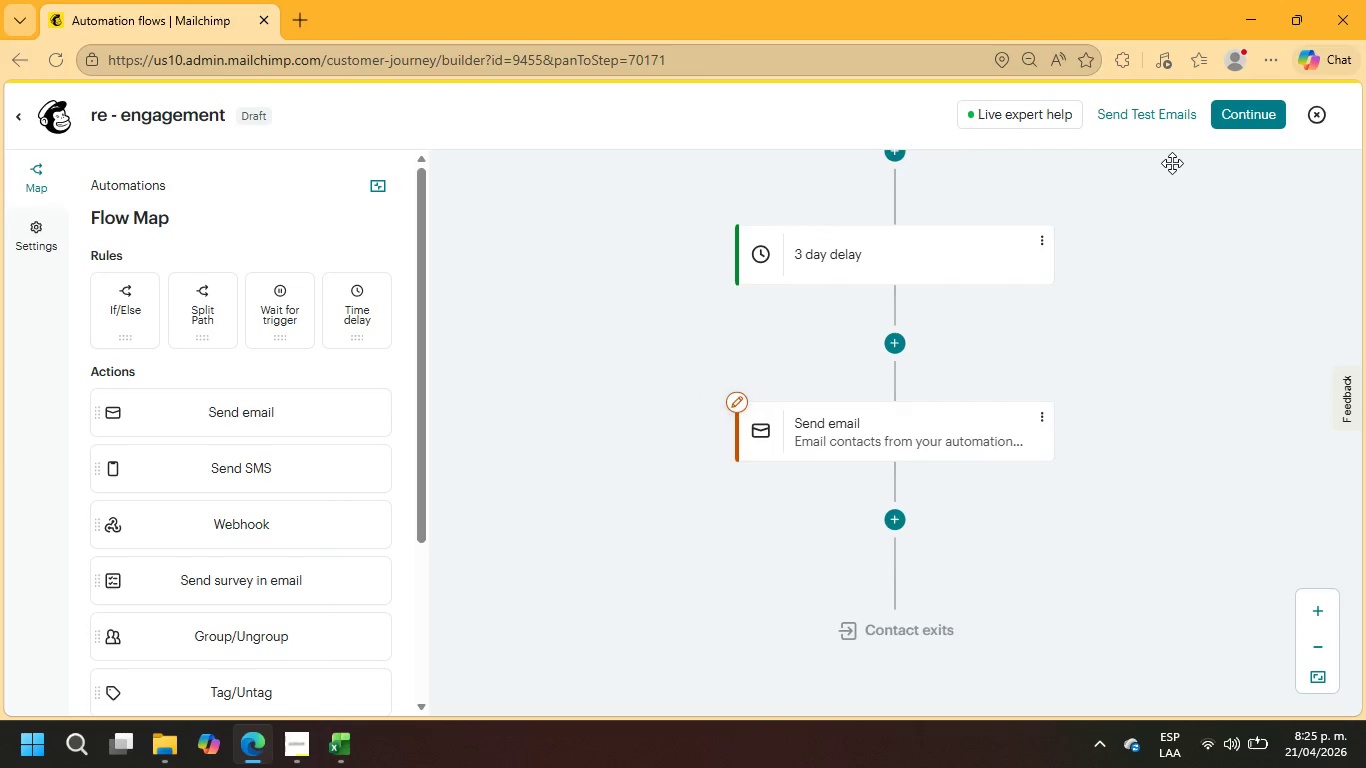 
scroll: coordinate [1172, 168], scroll_direction: down, amount: 3.0
 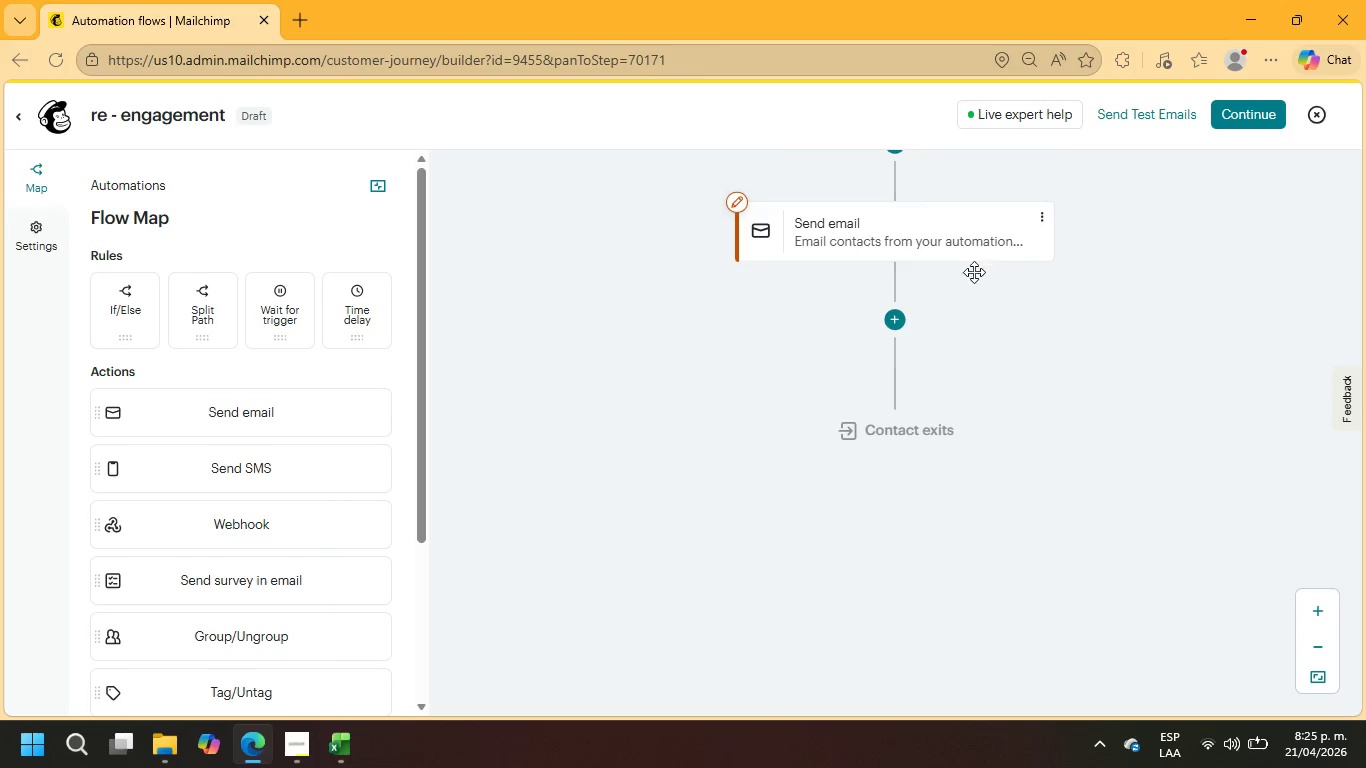 
scroll: coordinate [974, 272], scroll_direction: up, amount: 1.0
 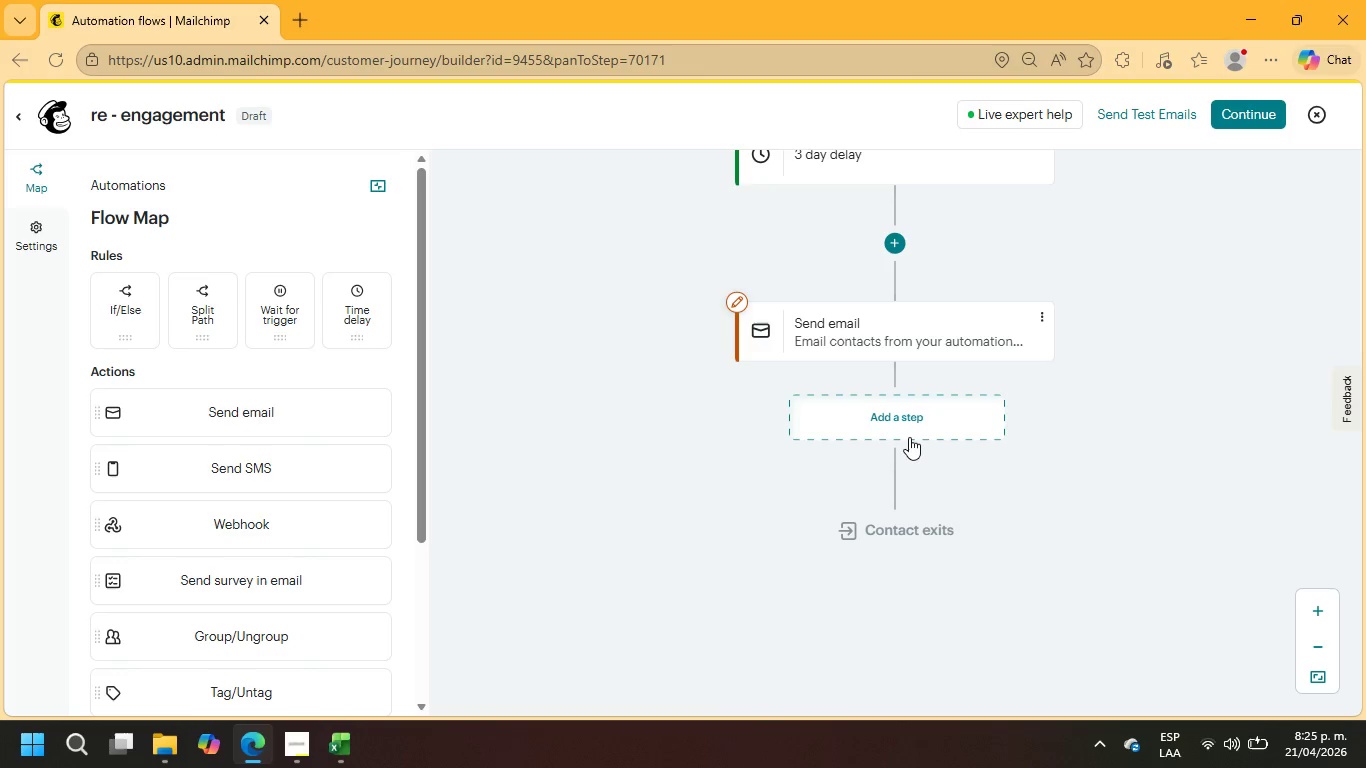 
left_click([902, 425])
 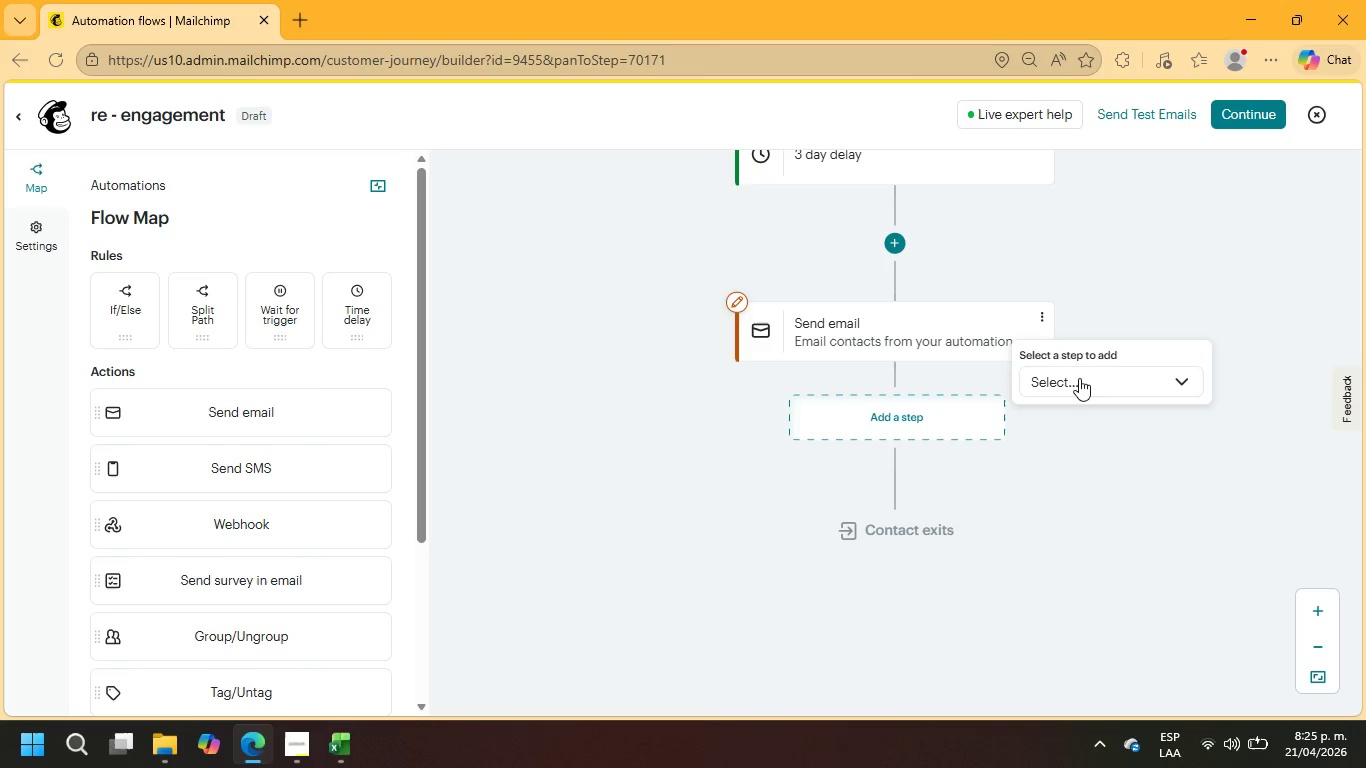 
left_click([1079, 377])
 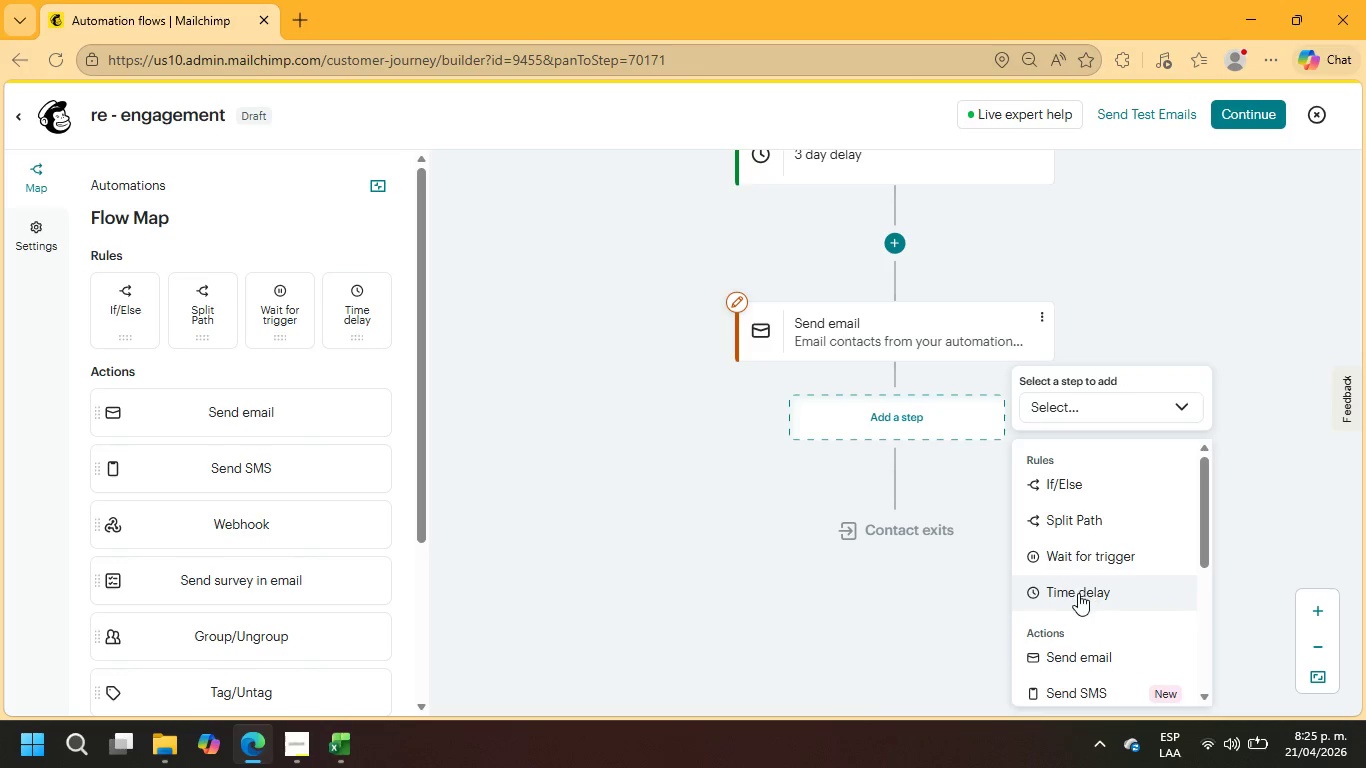 
left_click([1076, 596])
 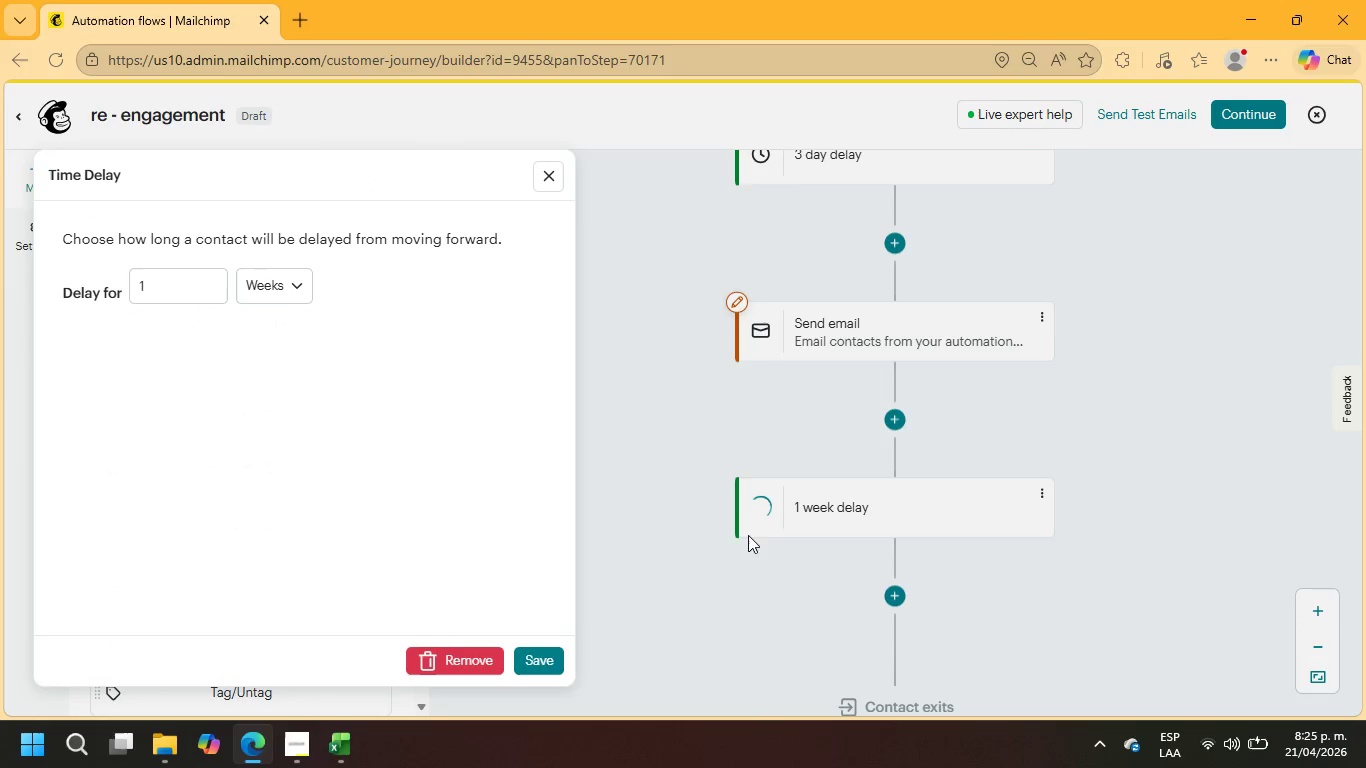 
left_click([188, 282])
 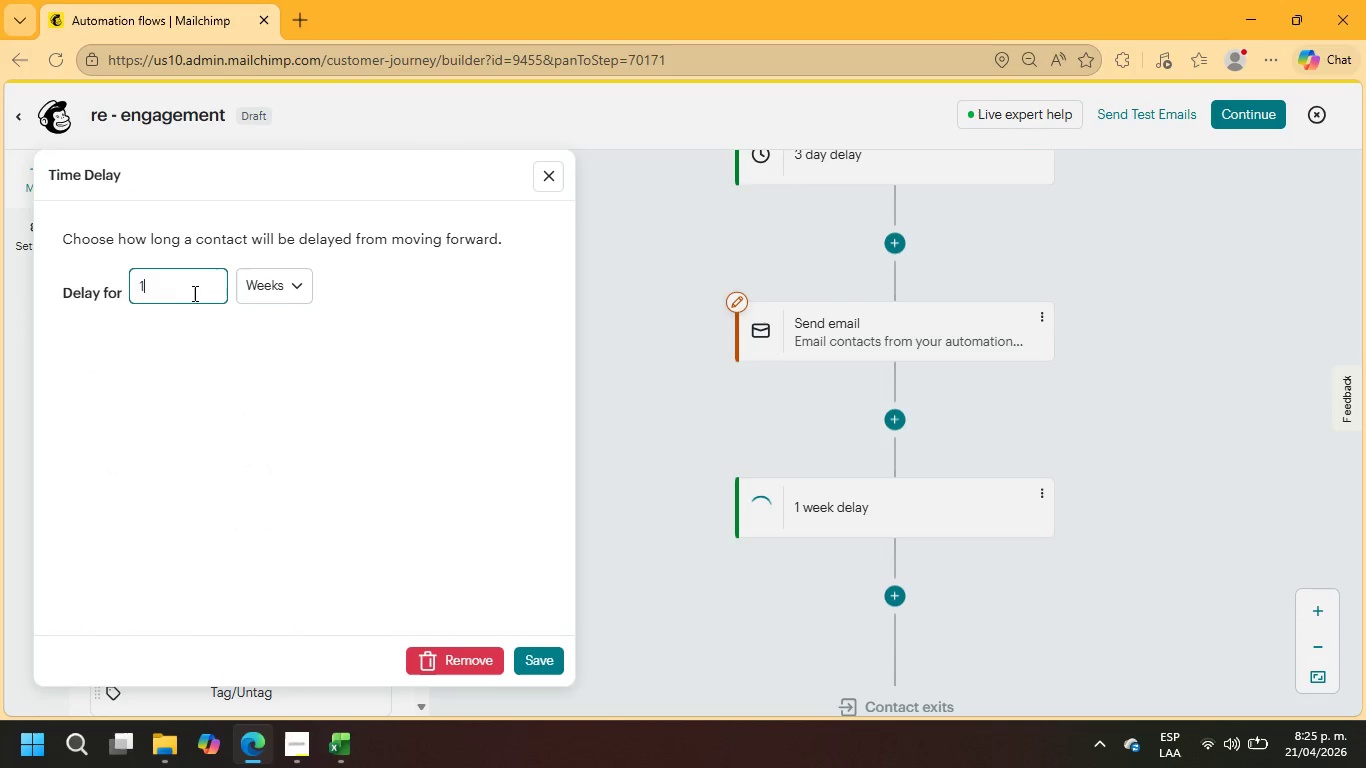 
left_click_drag(start_coordinate=[193, 293], to_coordinate=[117, 287])
 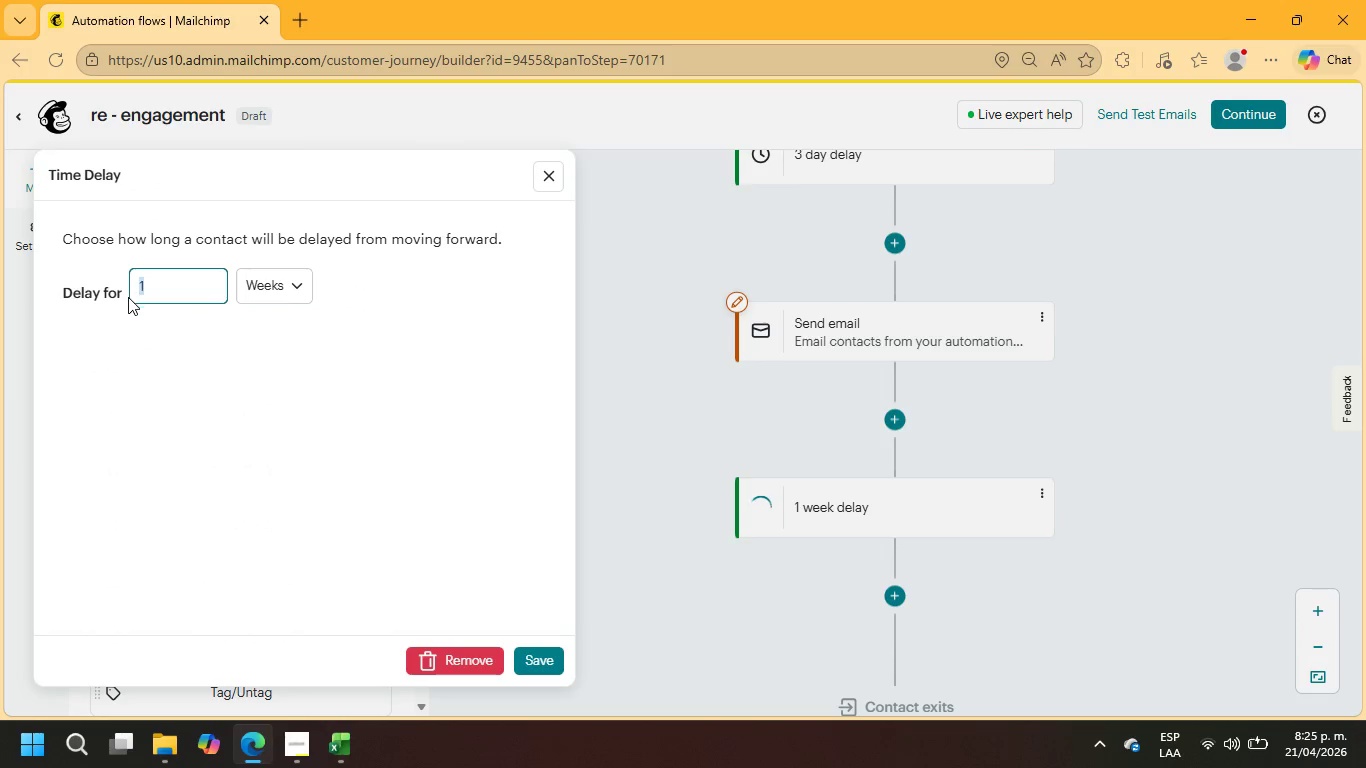 
key(Numpad5)
 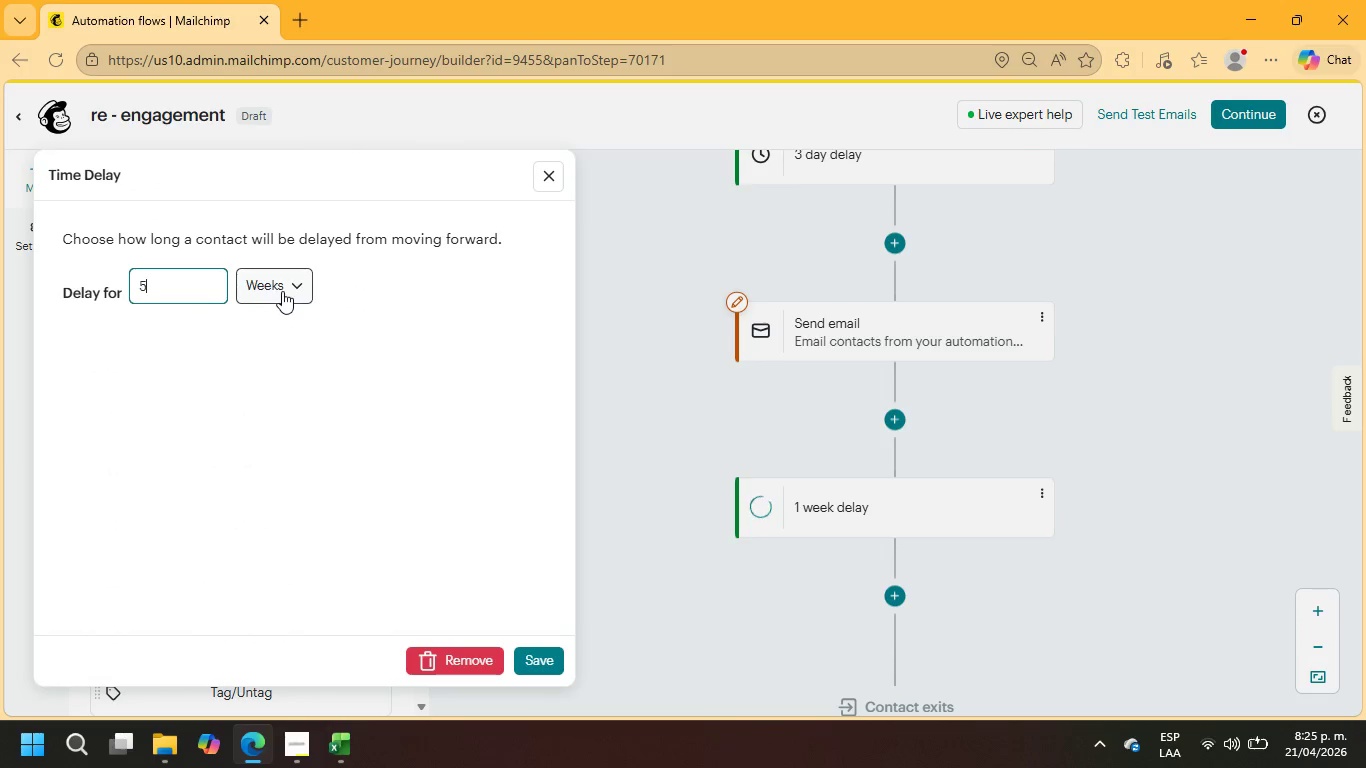 
left_click([286, 285])
 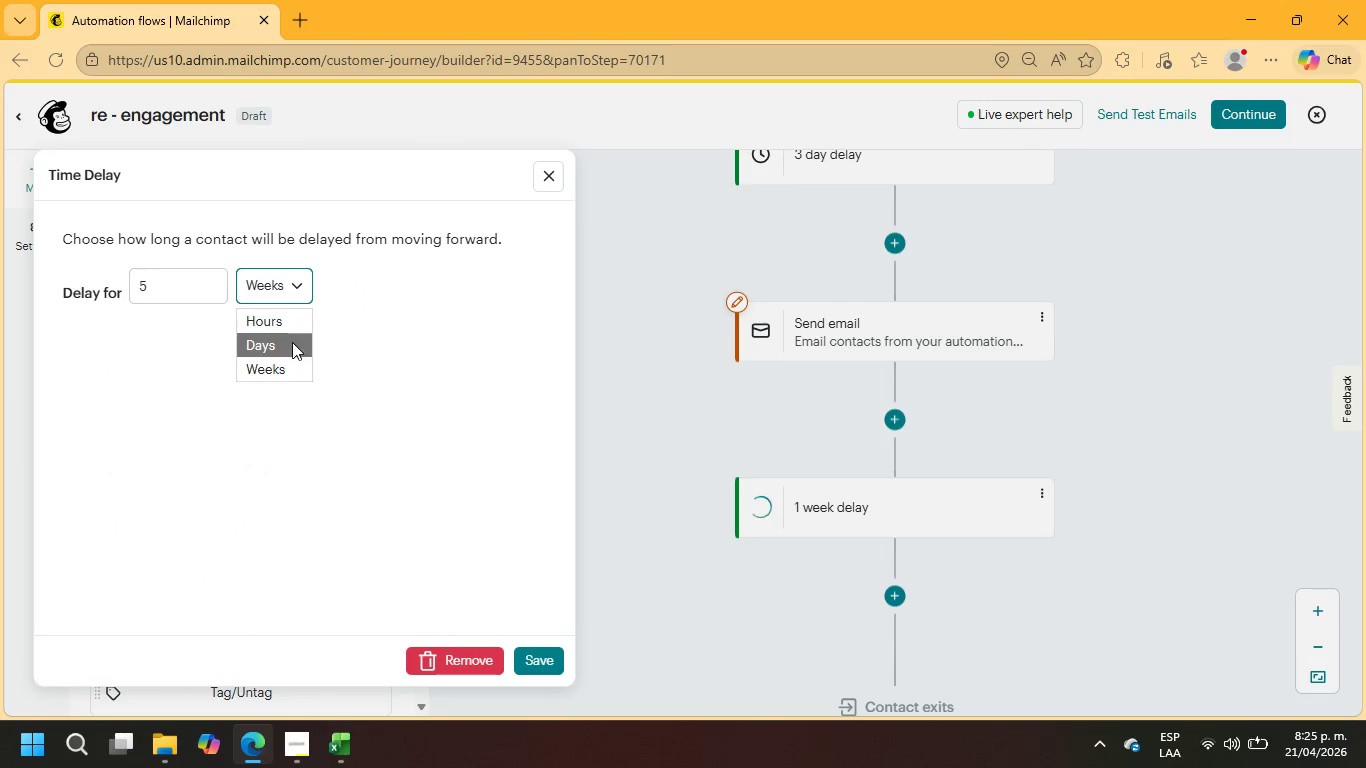 
left_click([292, 342])
 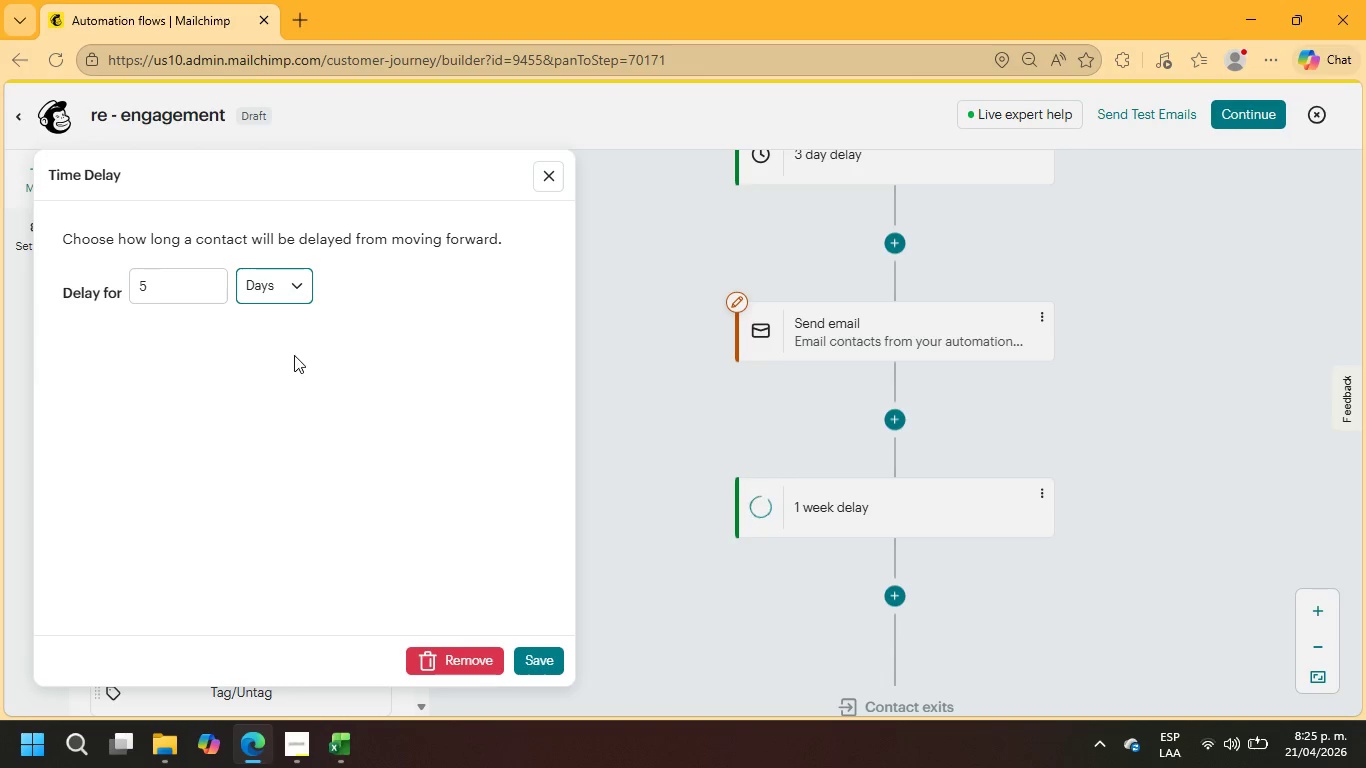 
left_click([310, 746])